 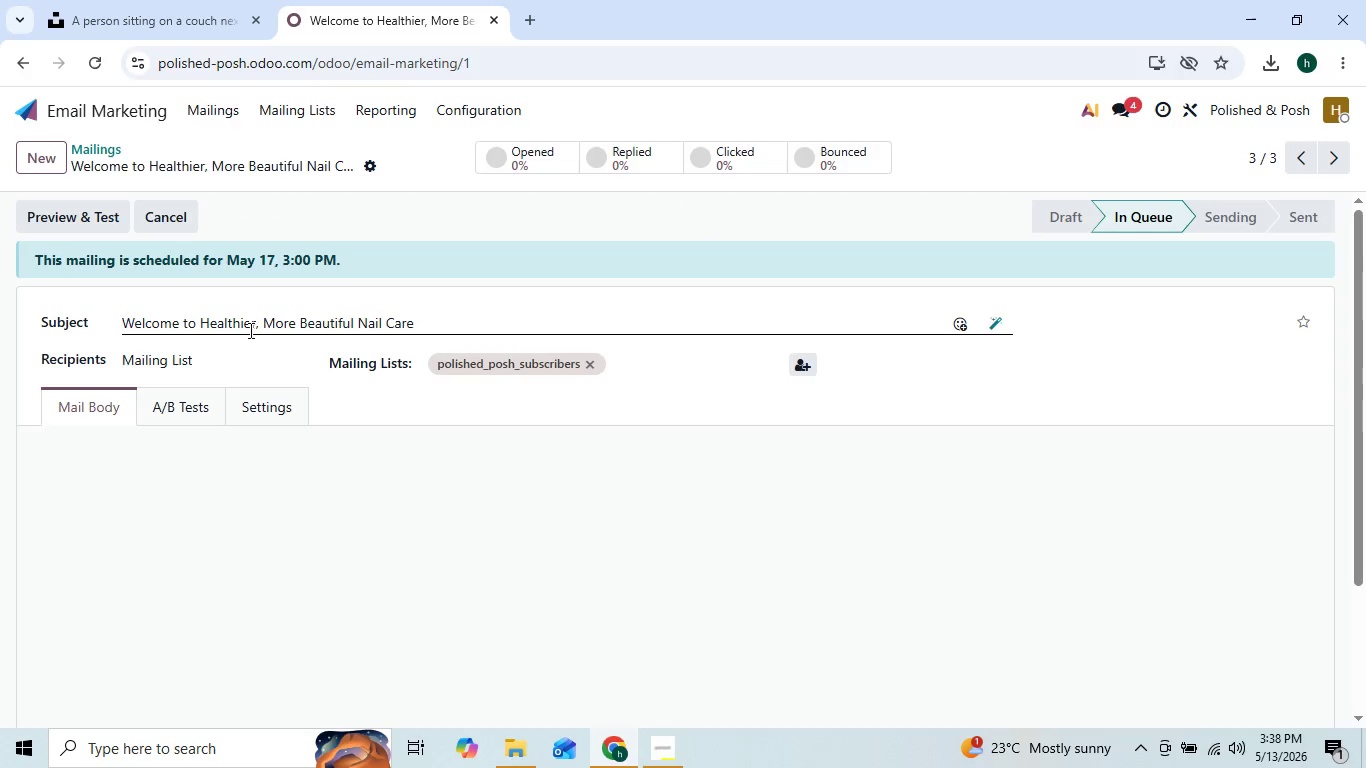 
left_click([250, 409])
 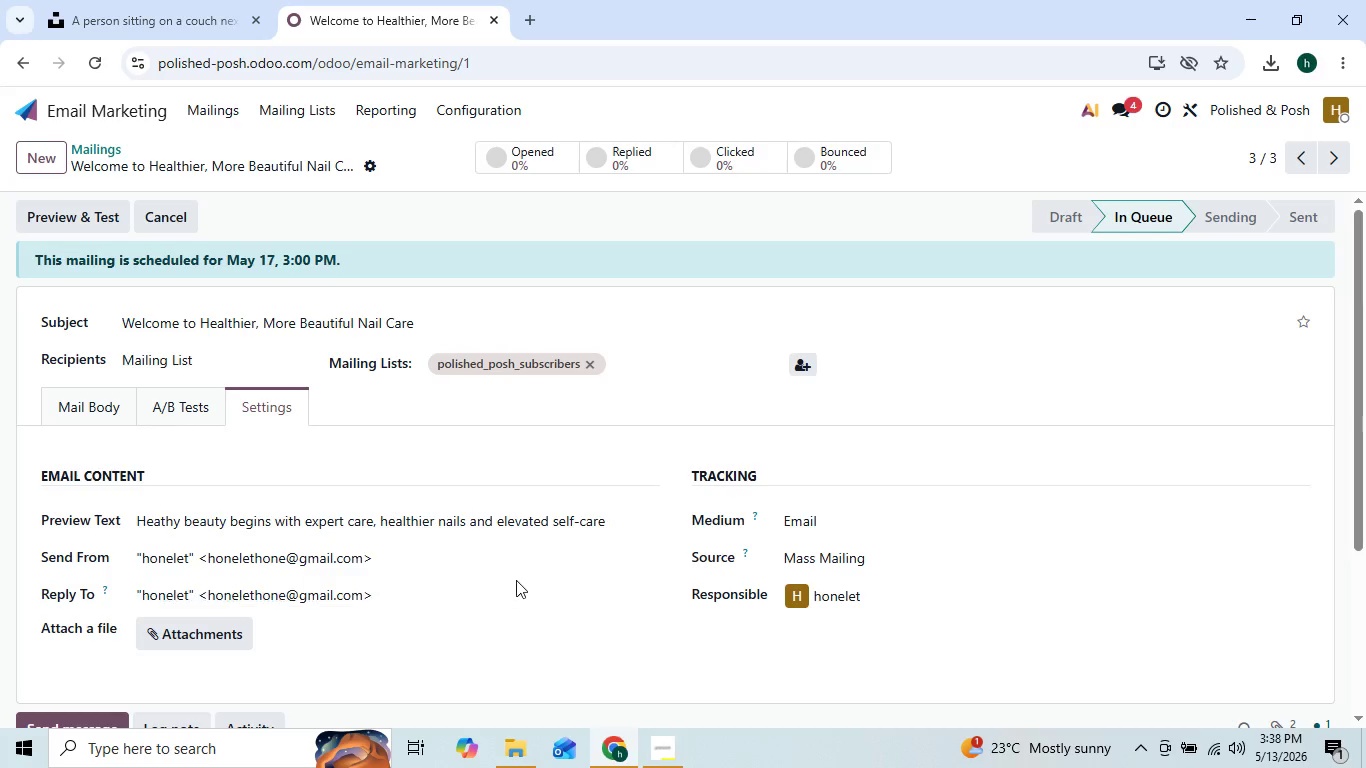 
wait(5.08)
 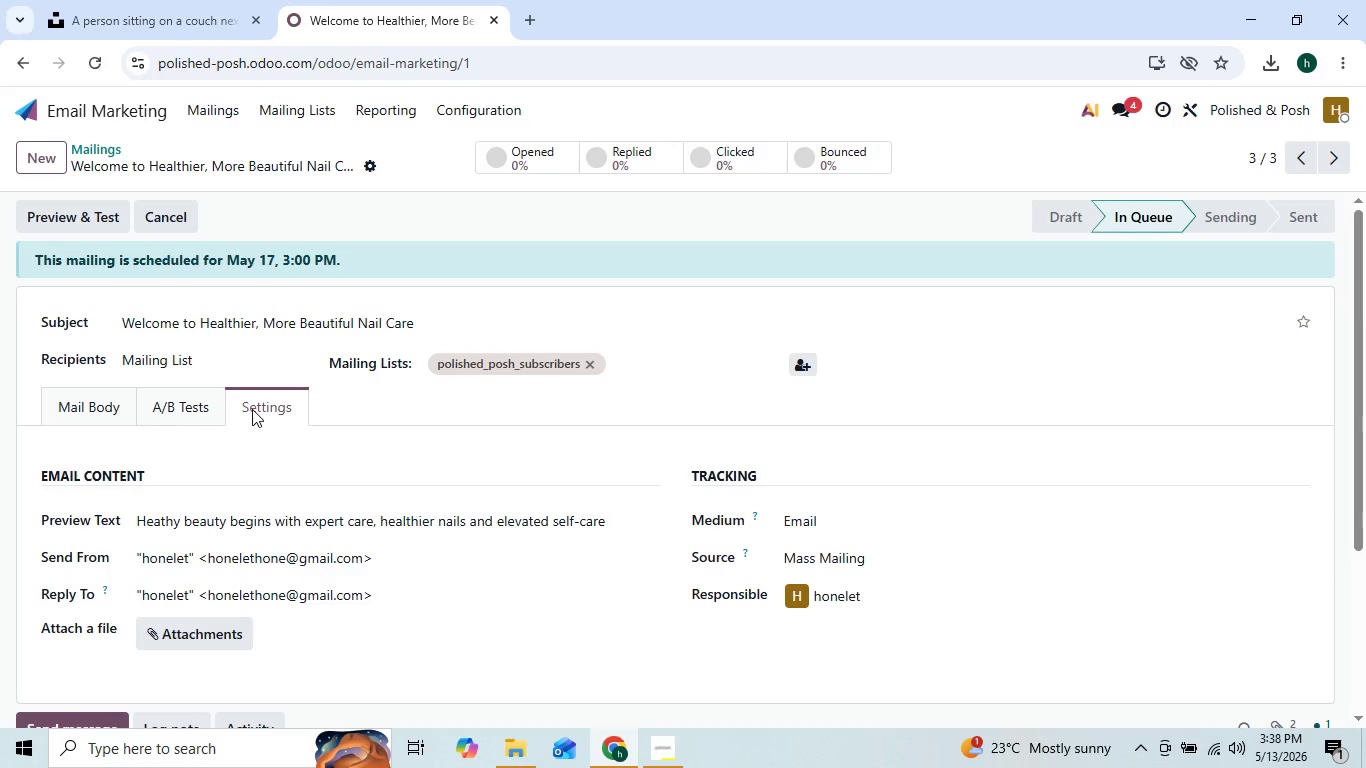 
key(Meta+G)
 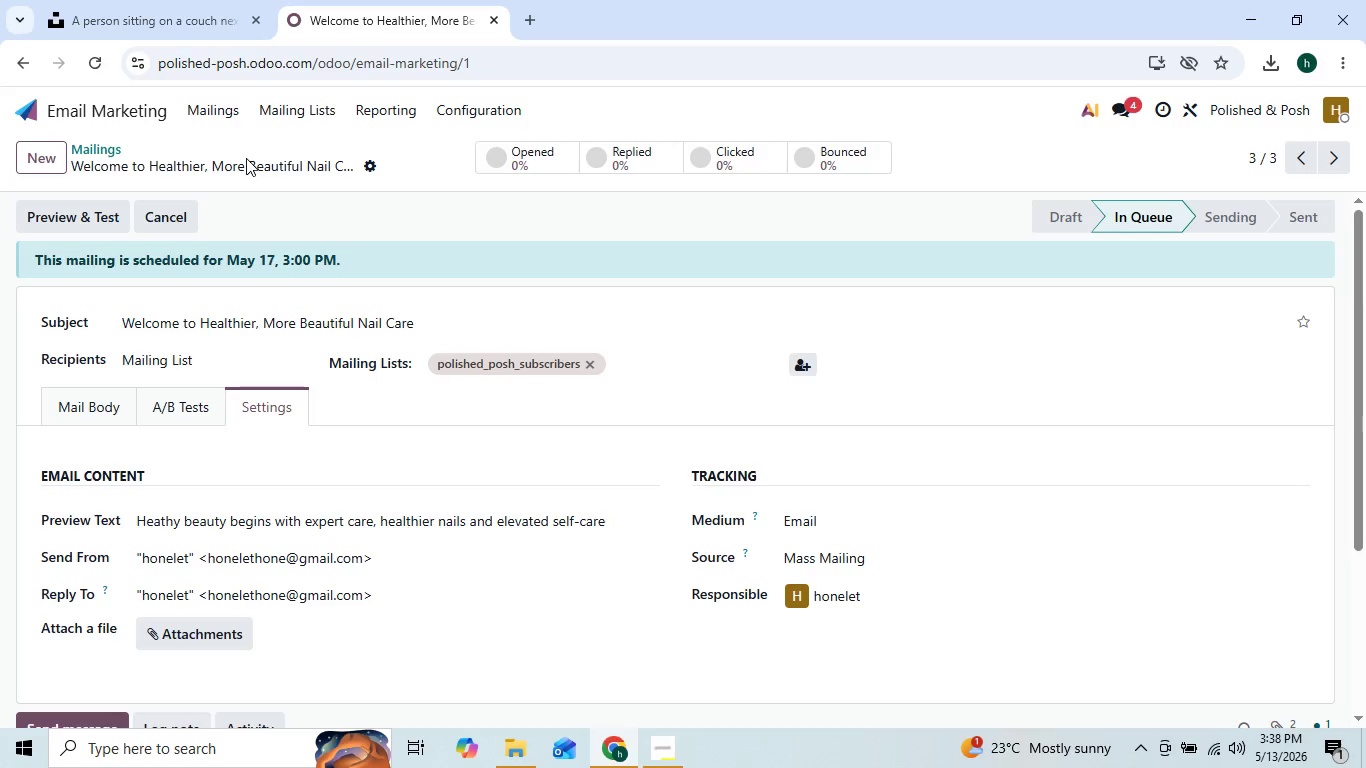 
left_click([221, 113])